 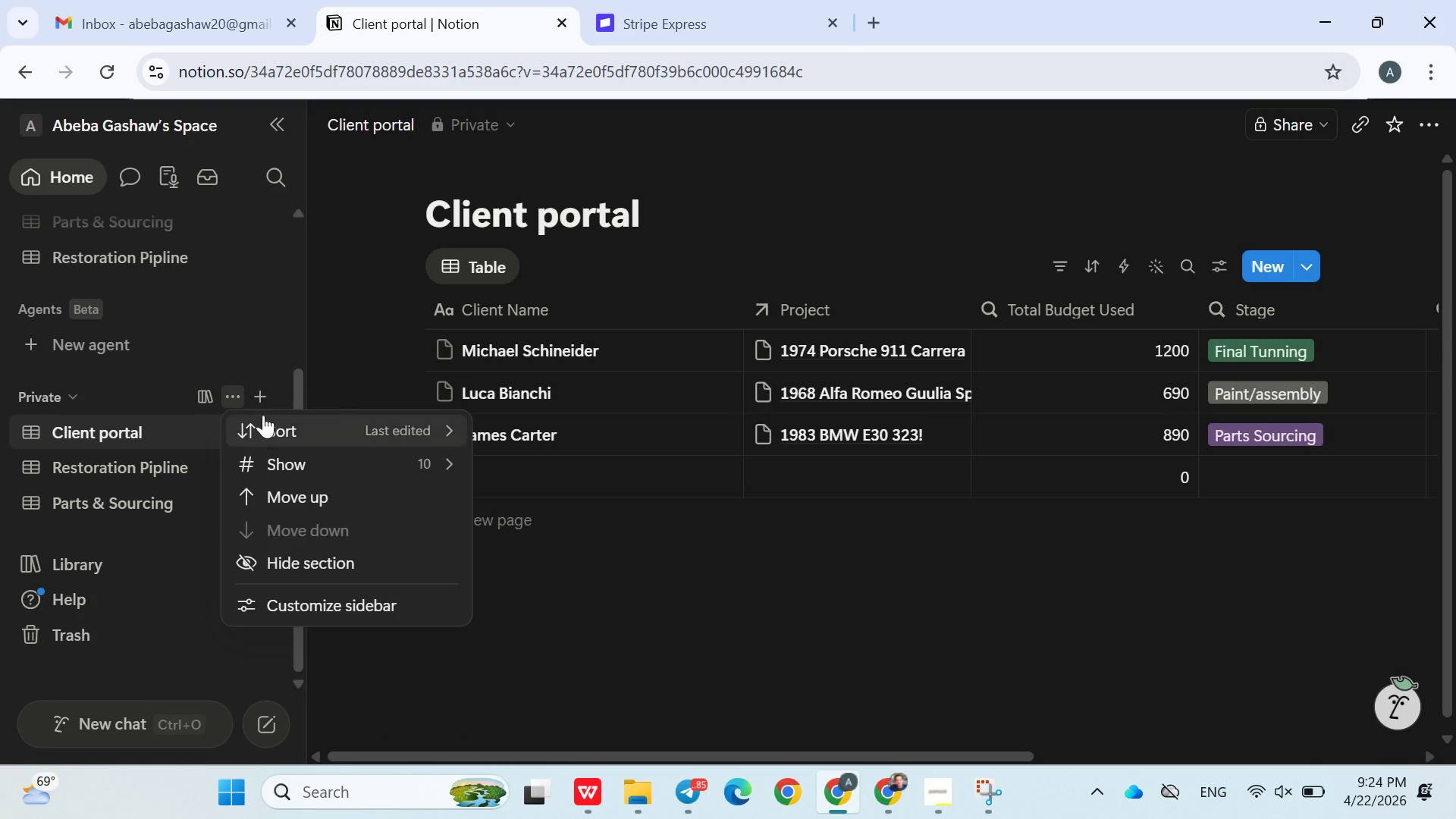 
left_click([538, 613])
 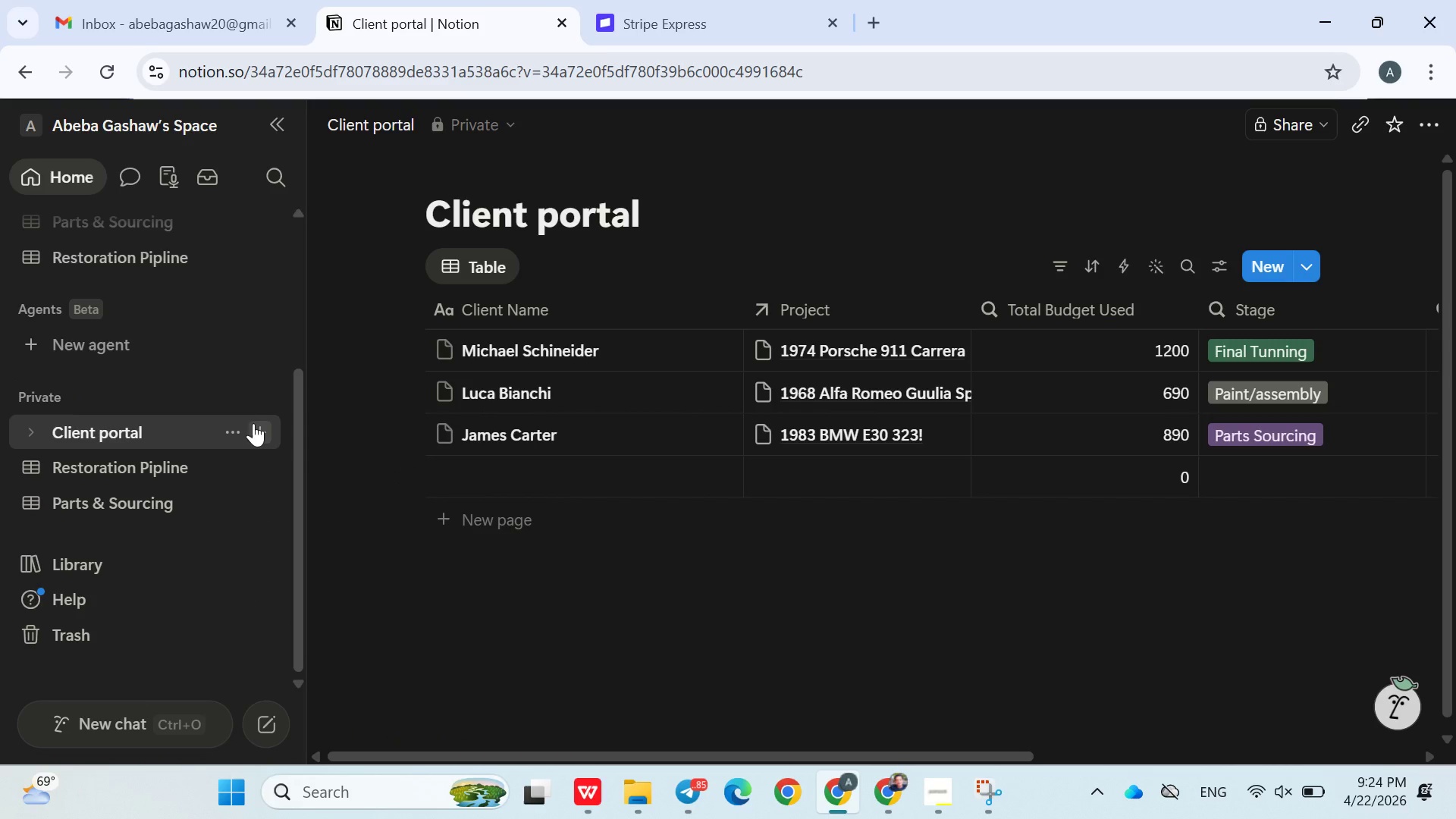 
mouse_move([259, 408])
 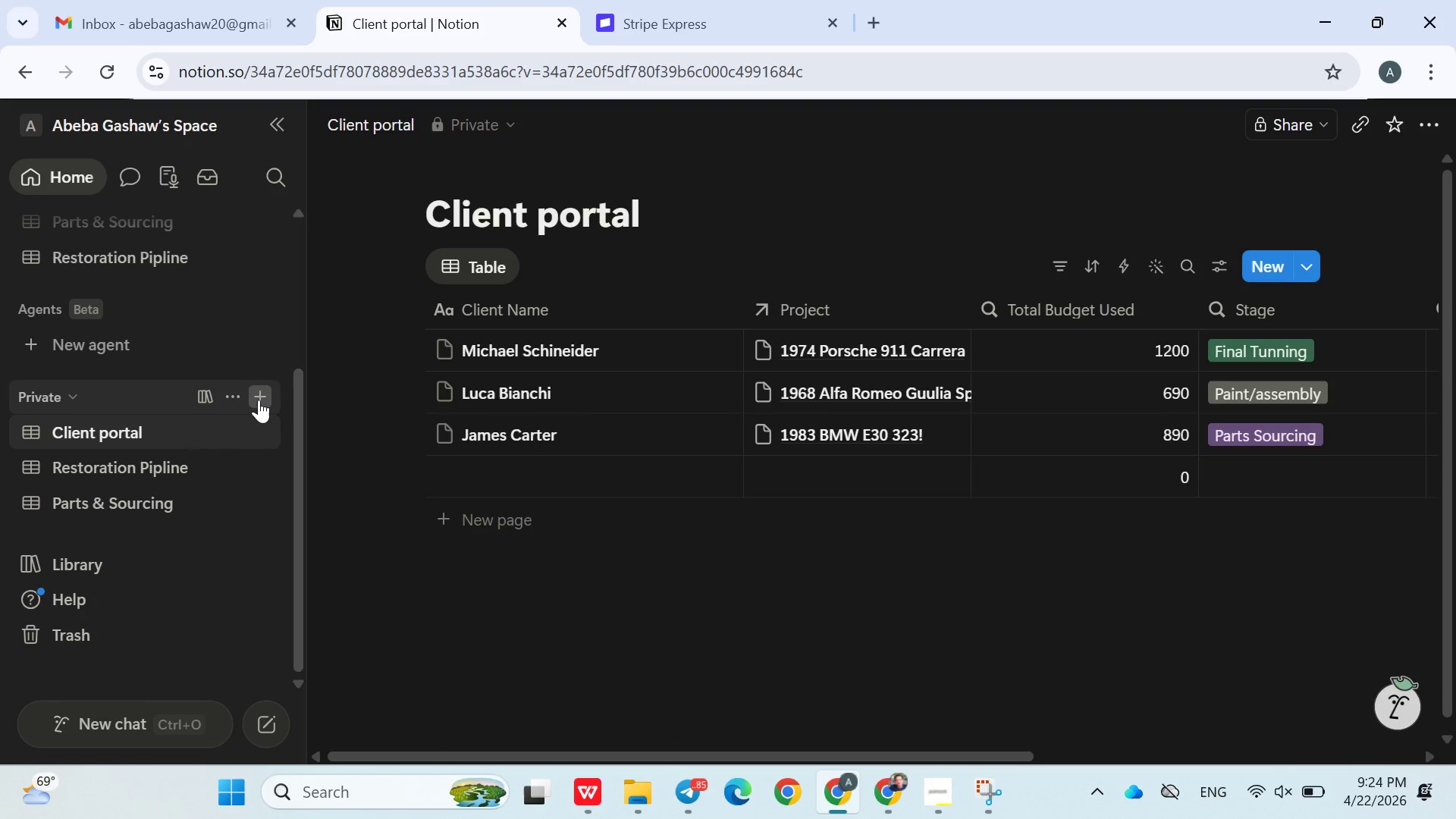 
left_click([259, 400])
 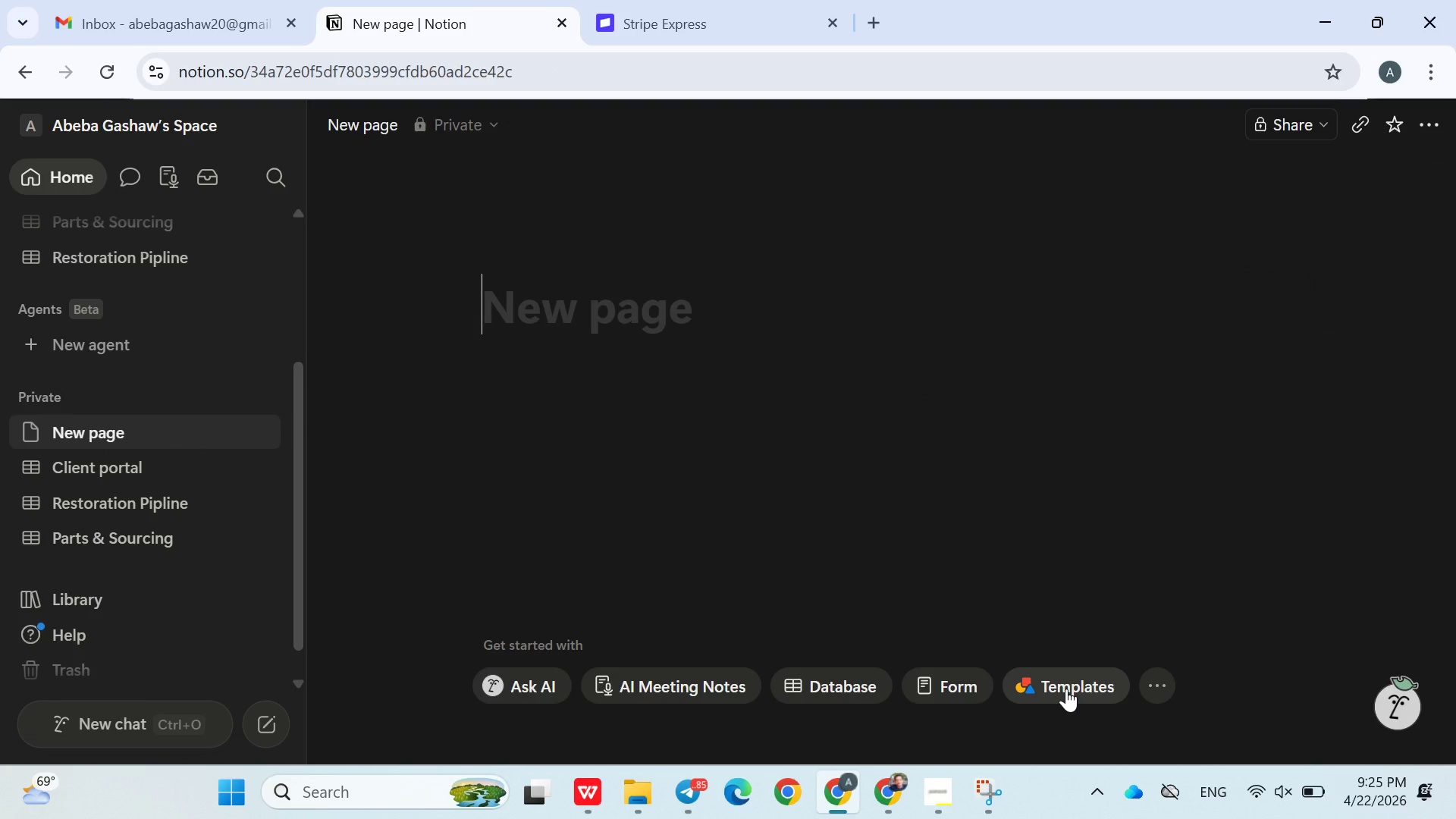 
left_click([1066, 689])
 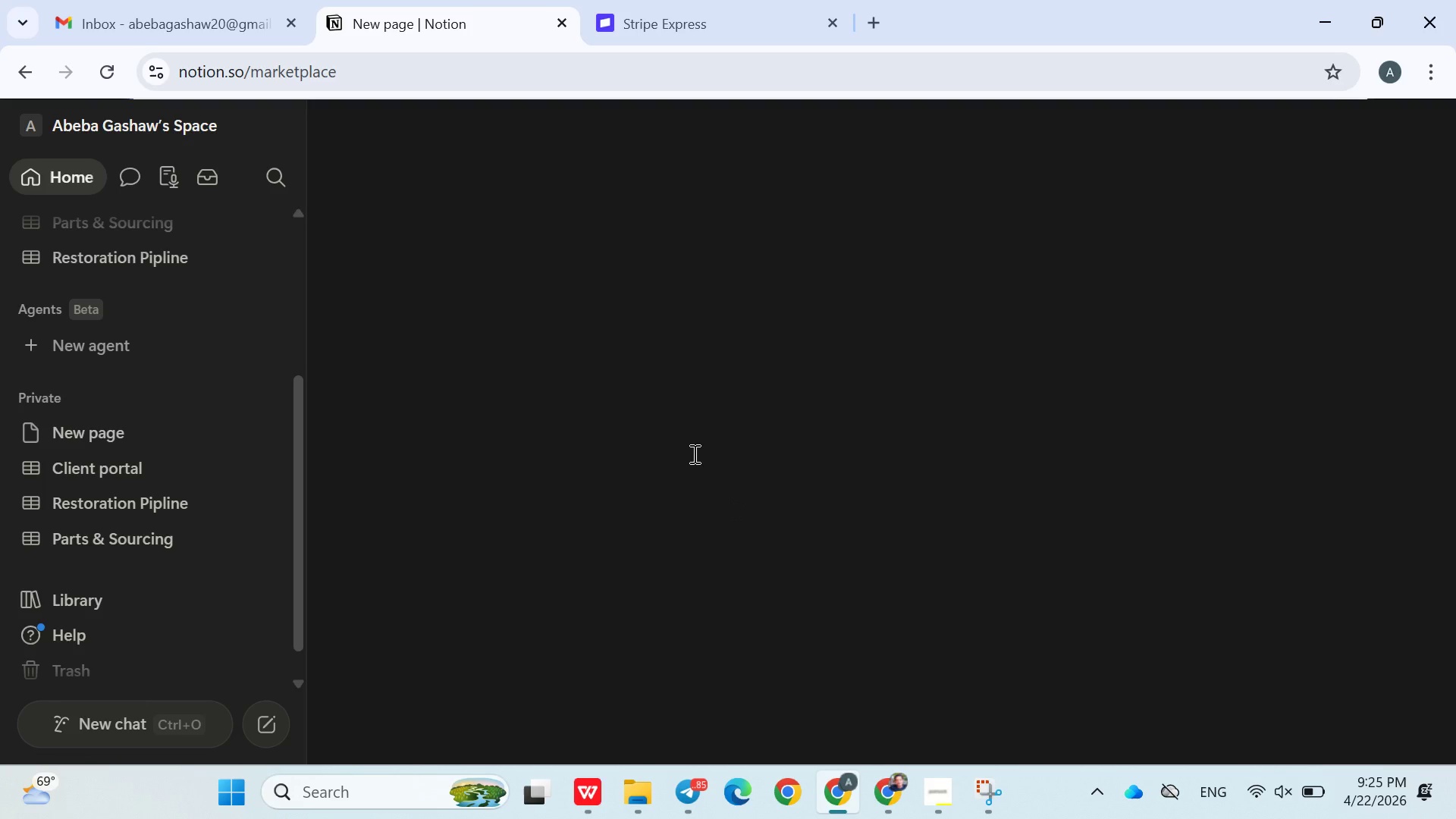 
wait(5.17)
 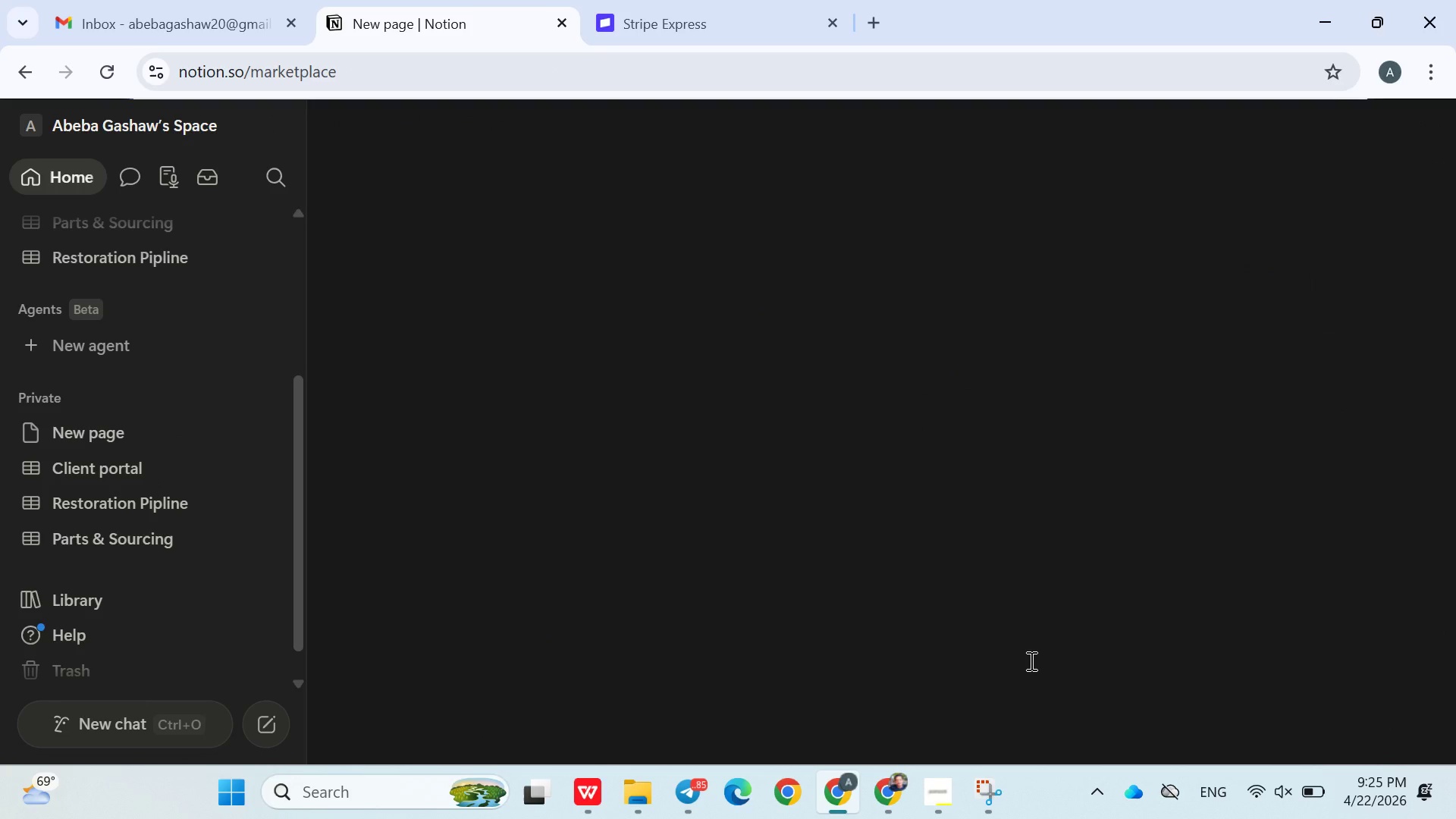 
left_click([616, 344])
 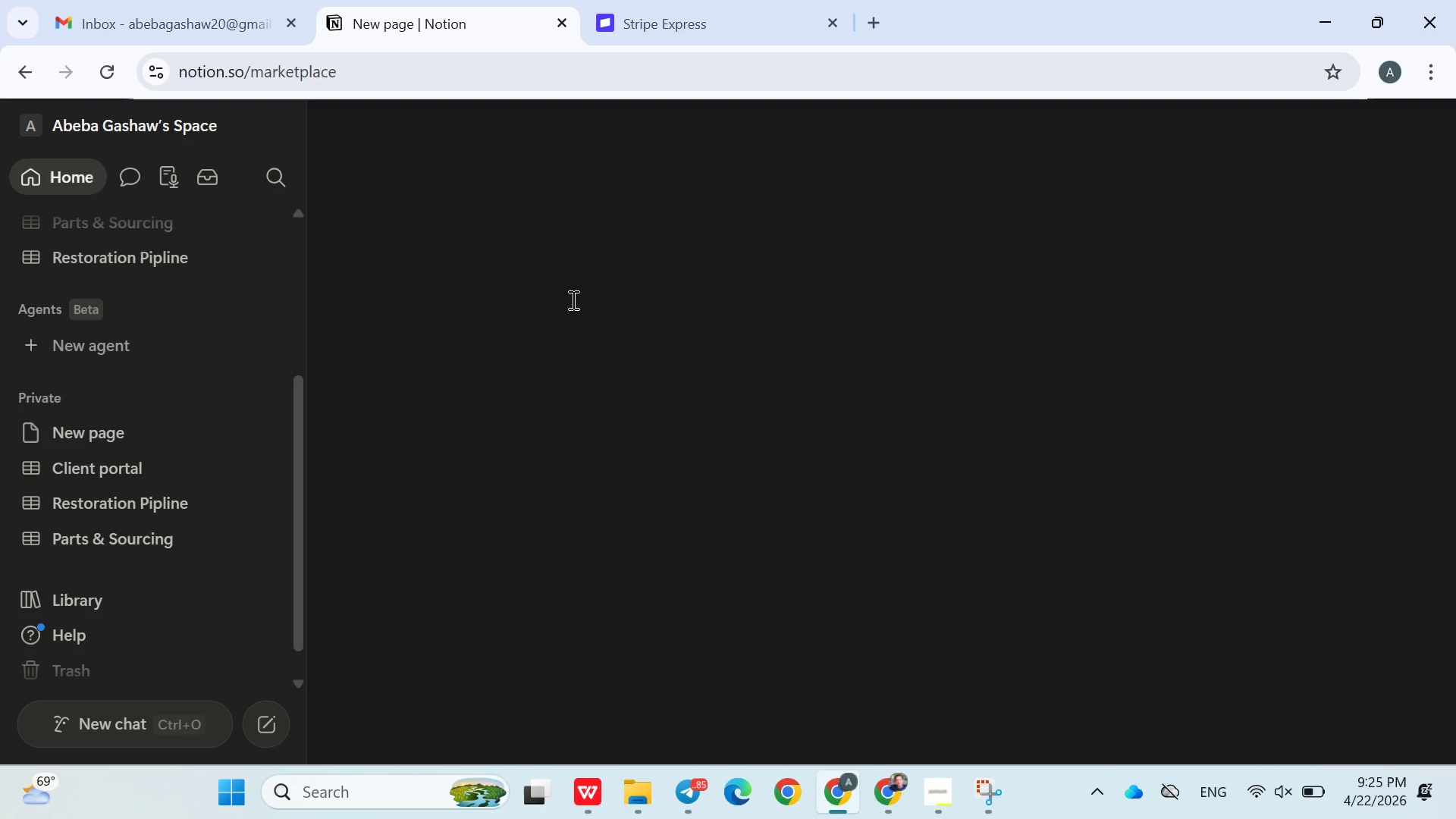 
left_click([572, 300])
 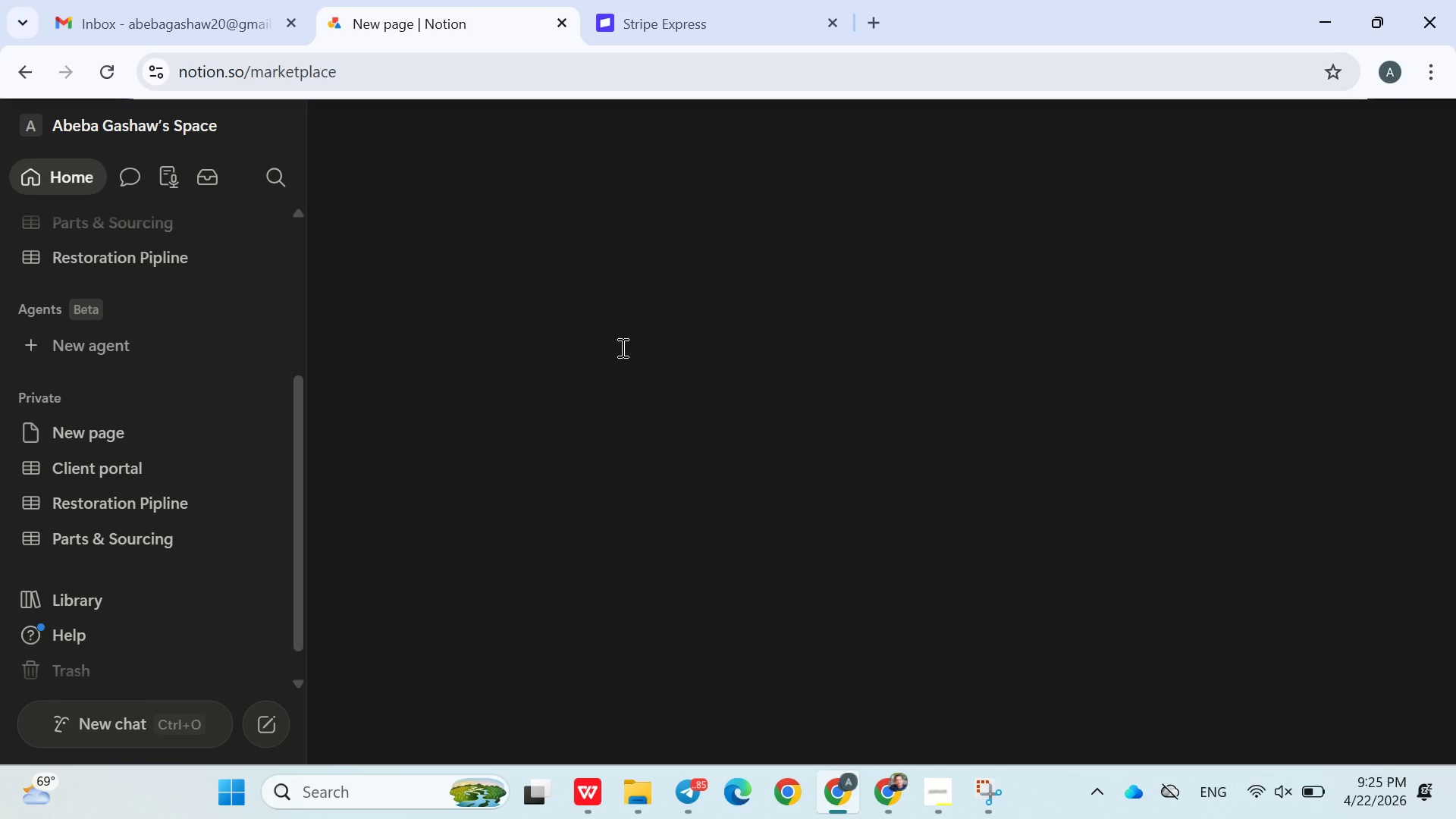 
wait(14.94)
 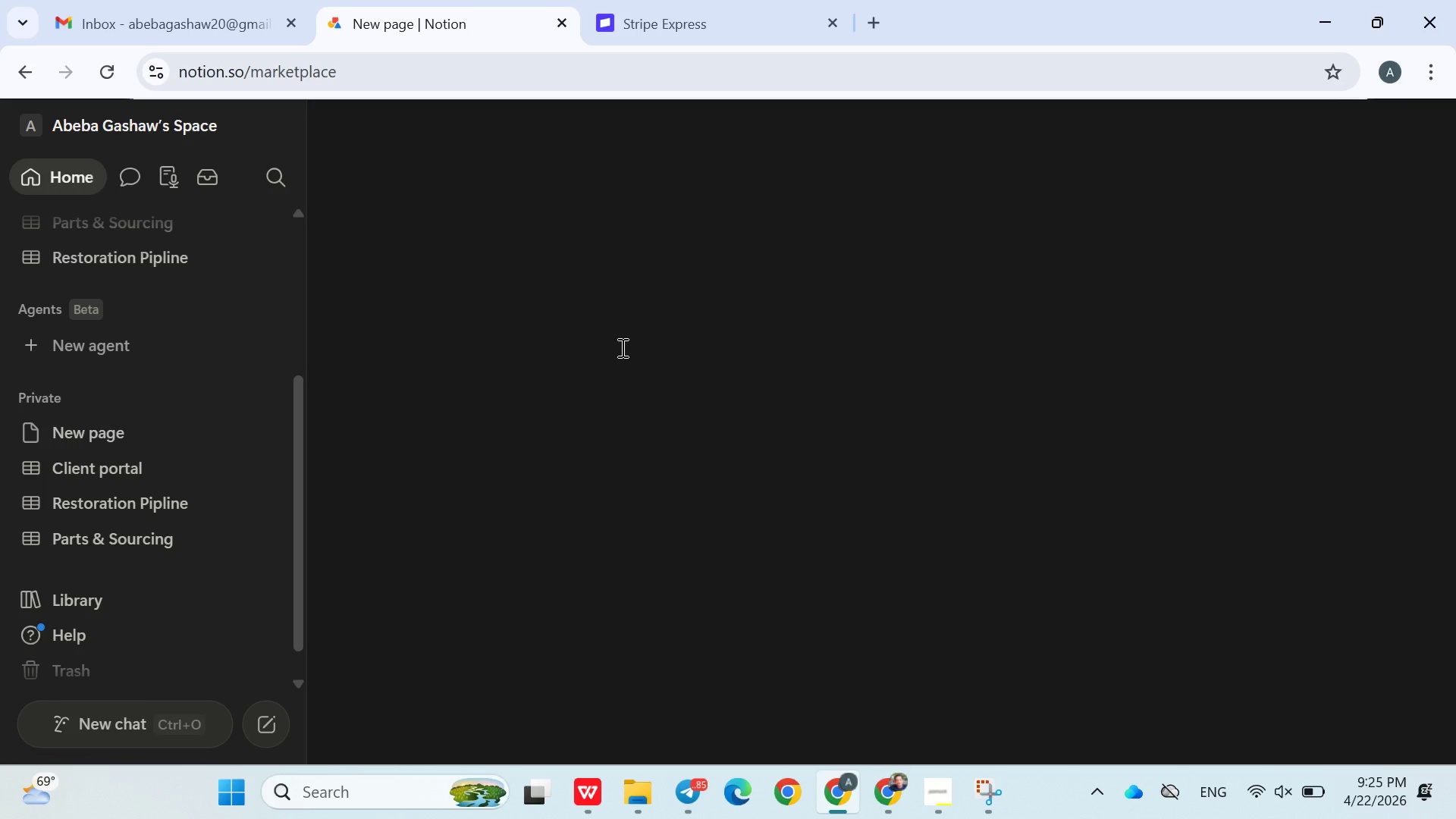 
left_click([234, 438])
 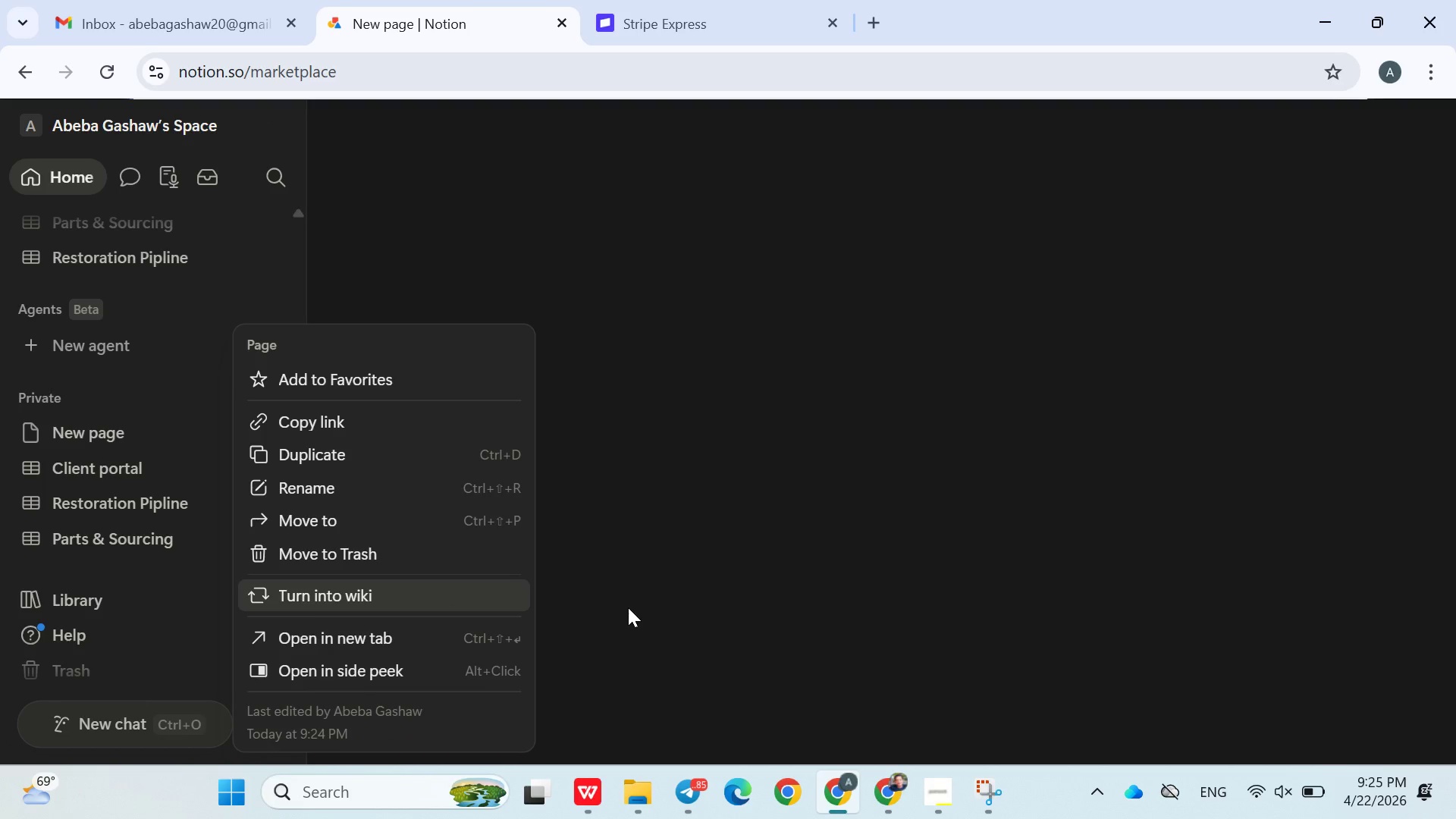 
left_click([634, 607])
 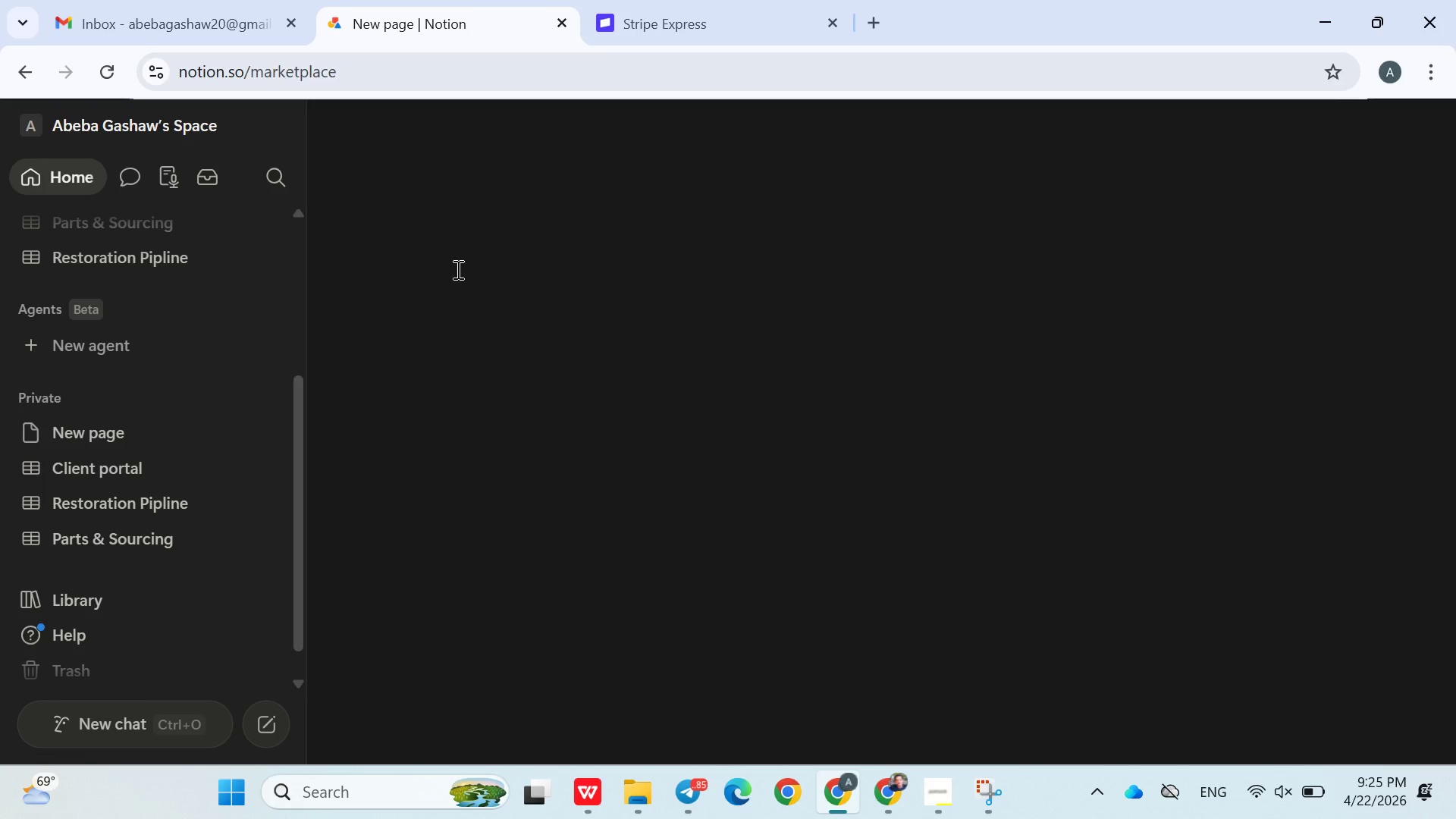 
left_click_drag(start_coordinate=[457, 265], to_coordinate=[375, 347])
 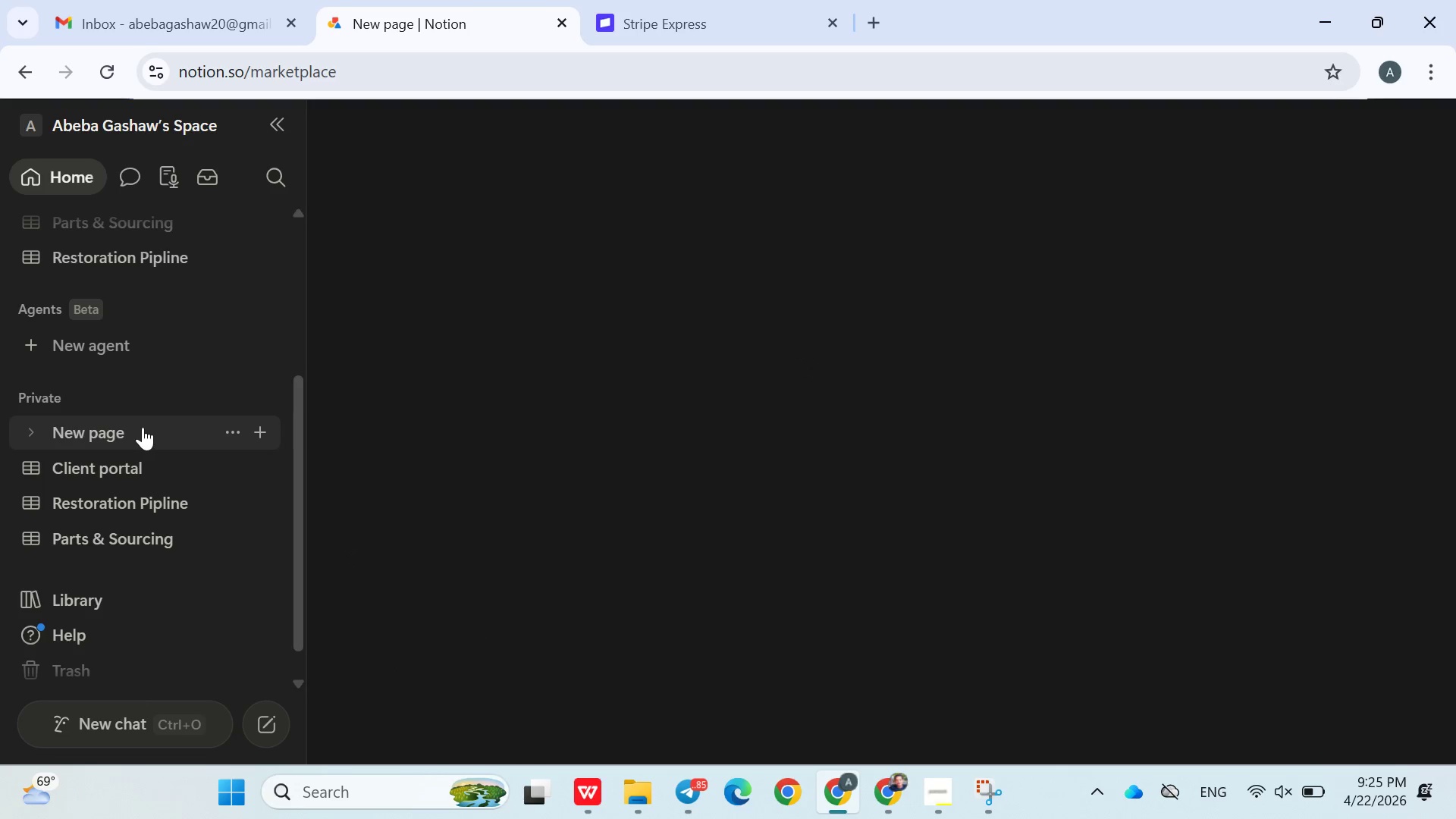 
left_click([143, 427])
 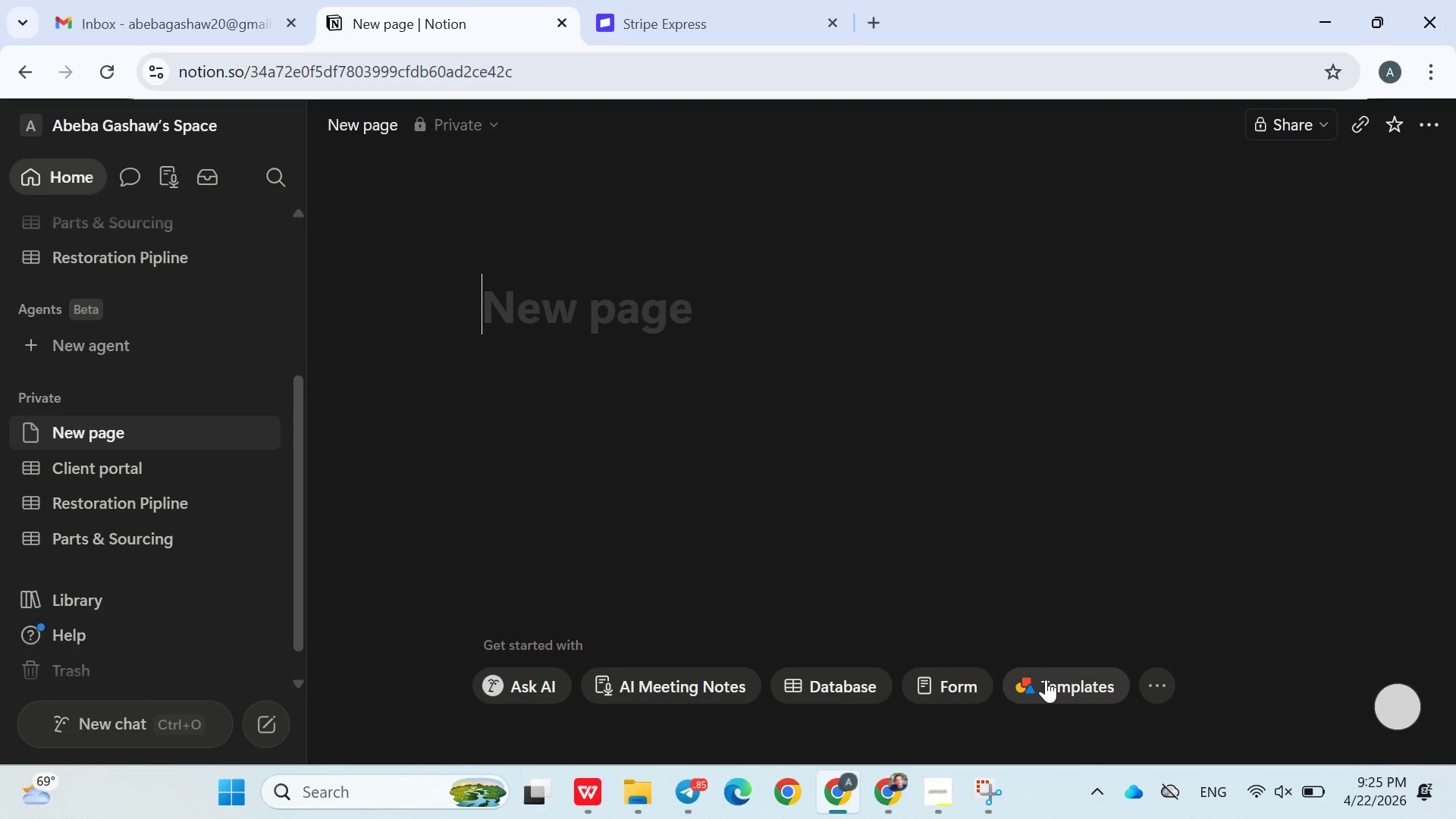 
left_click([1046, 680])
 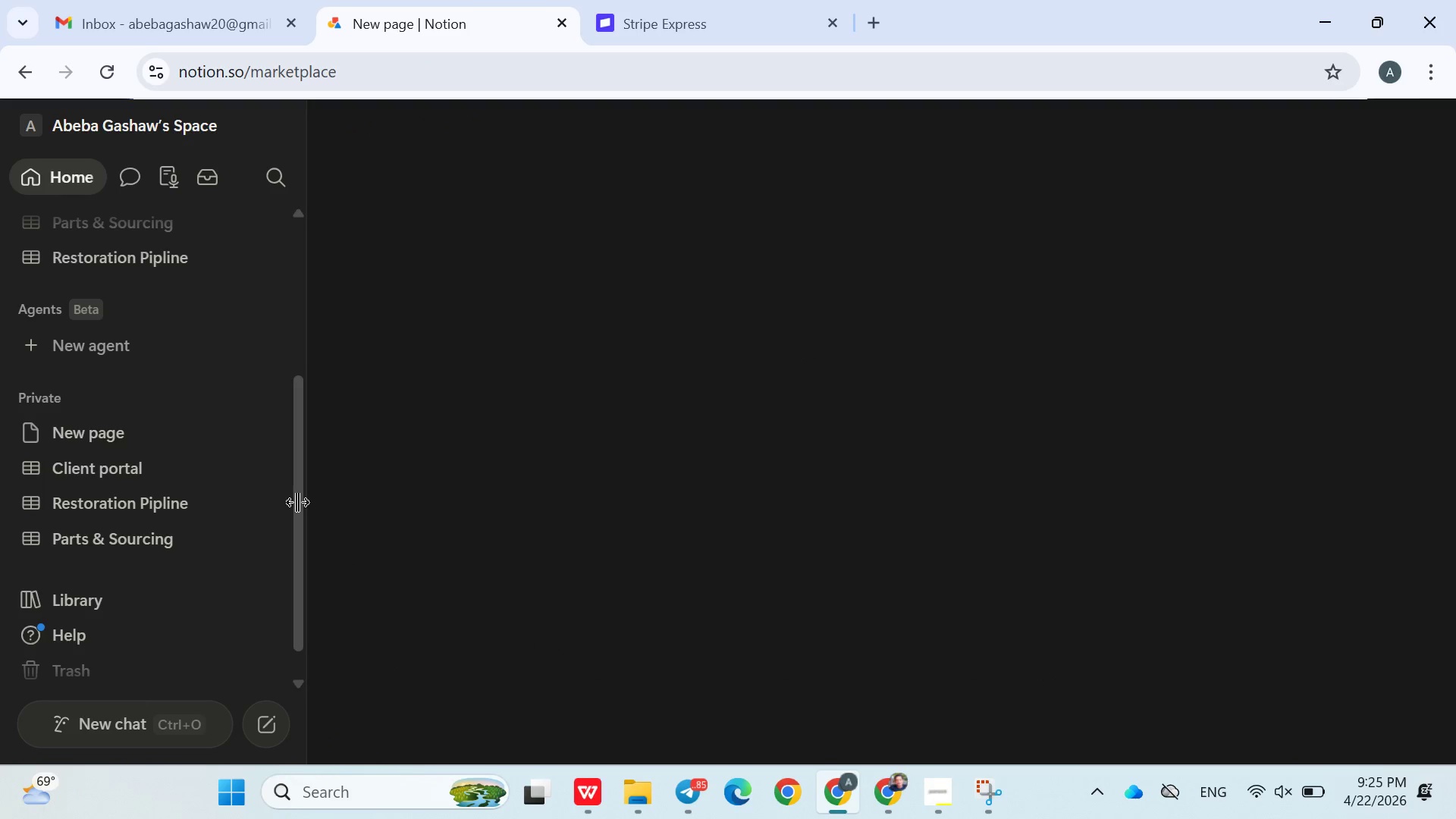 
double_click([165, 463])
 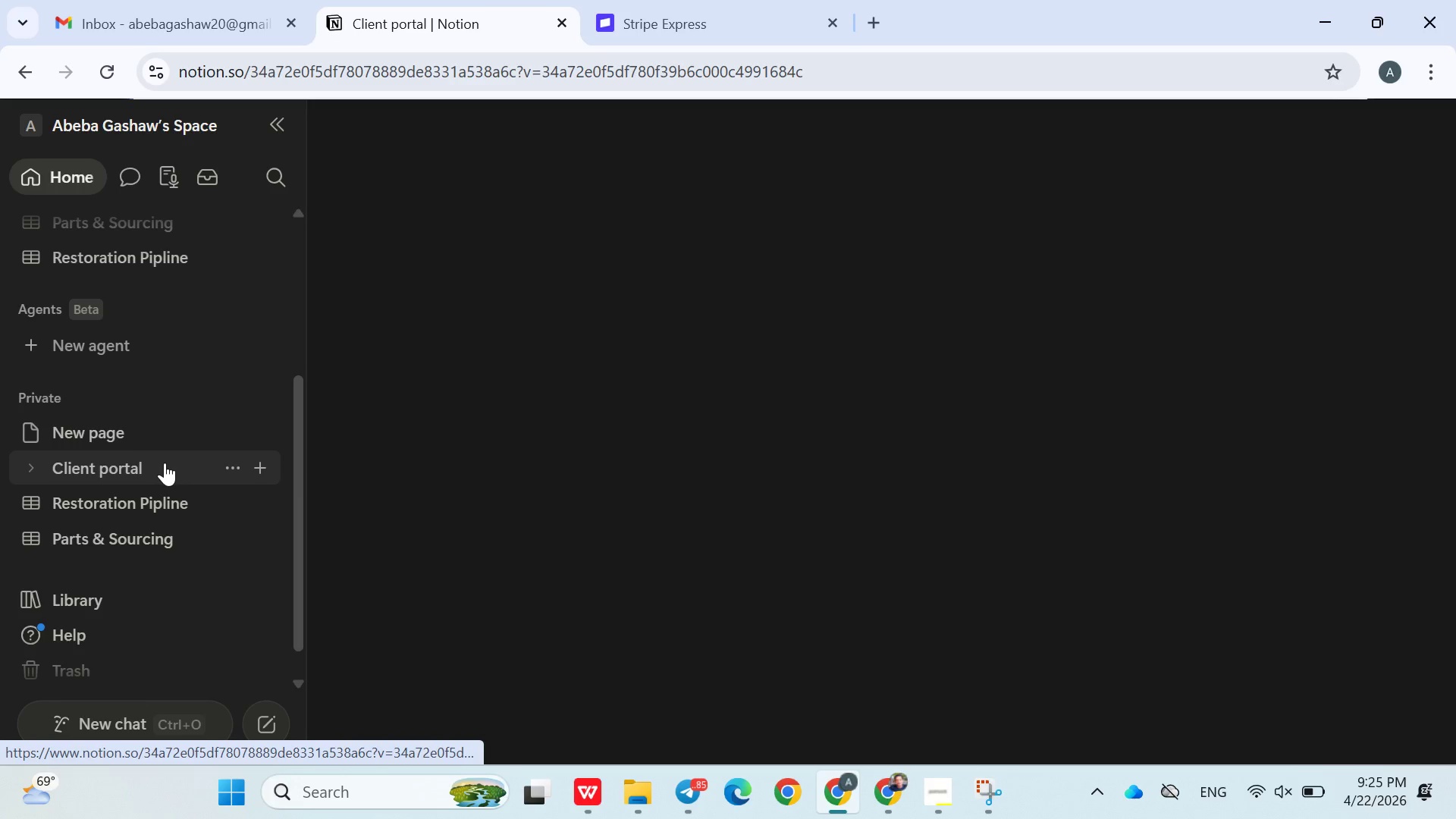 
triple_click([165, 463])
 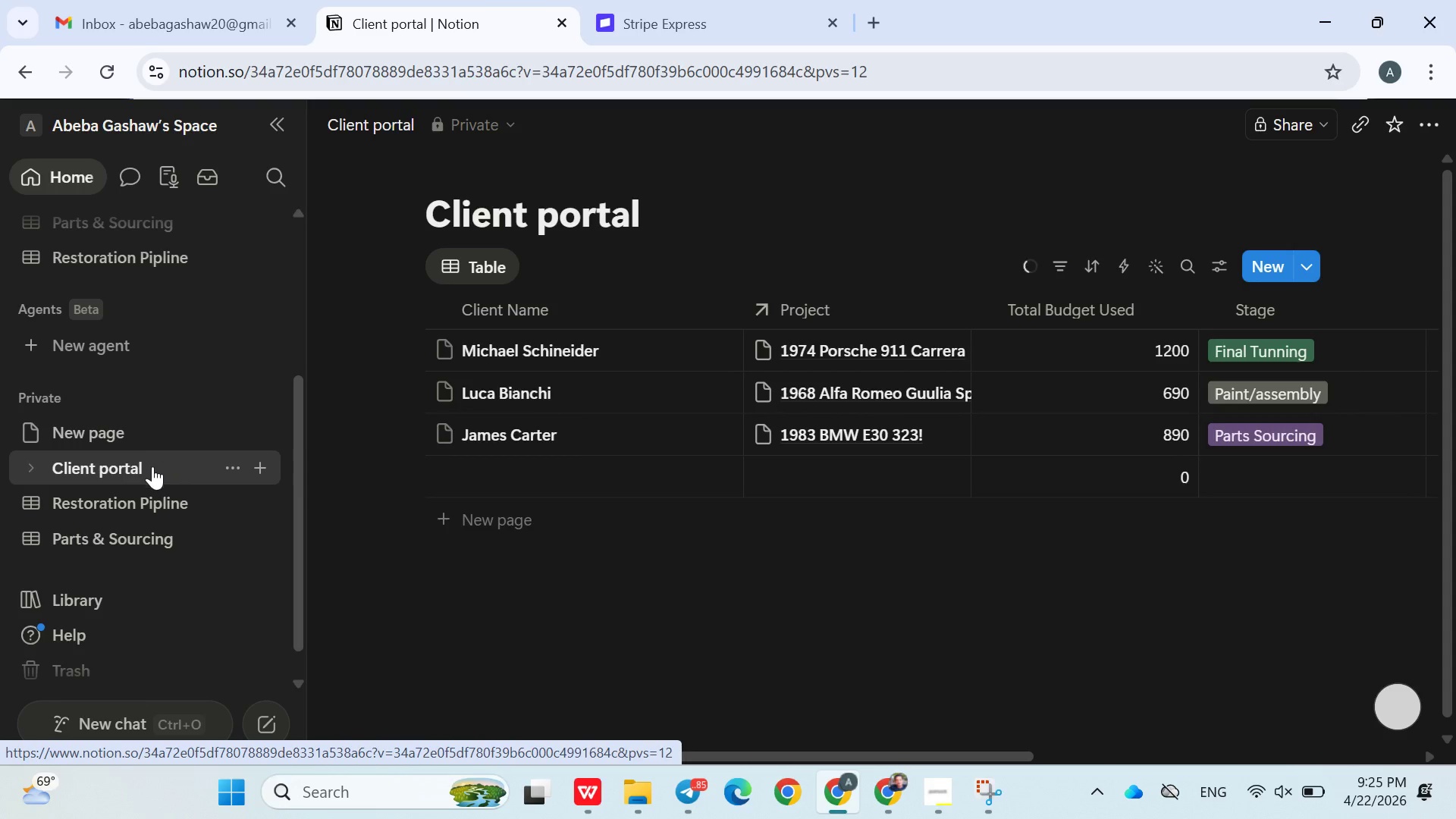 
left_click([124, 472])
 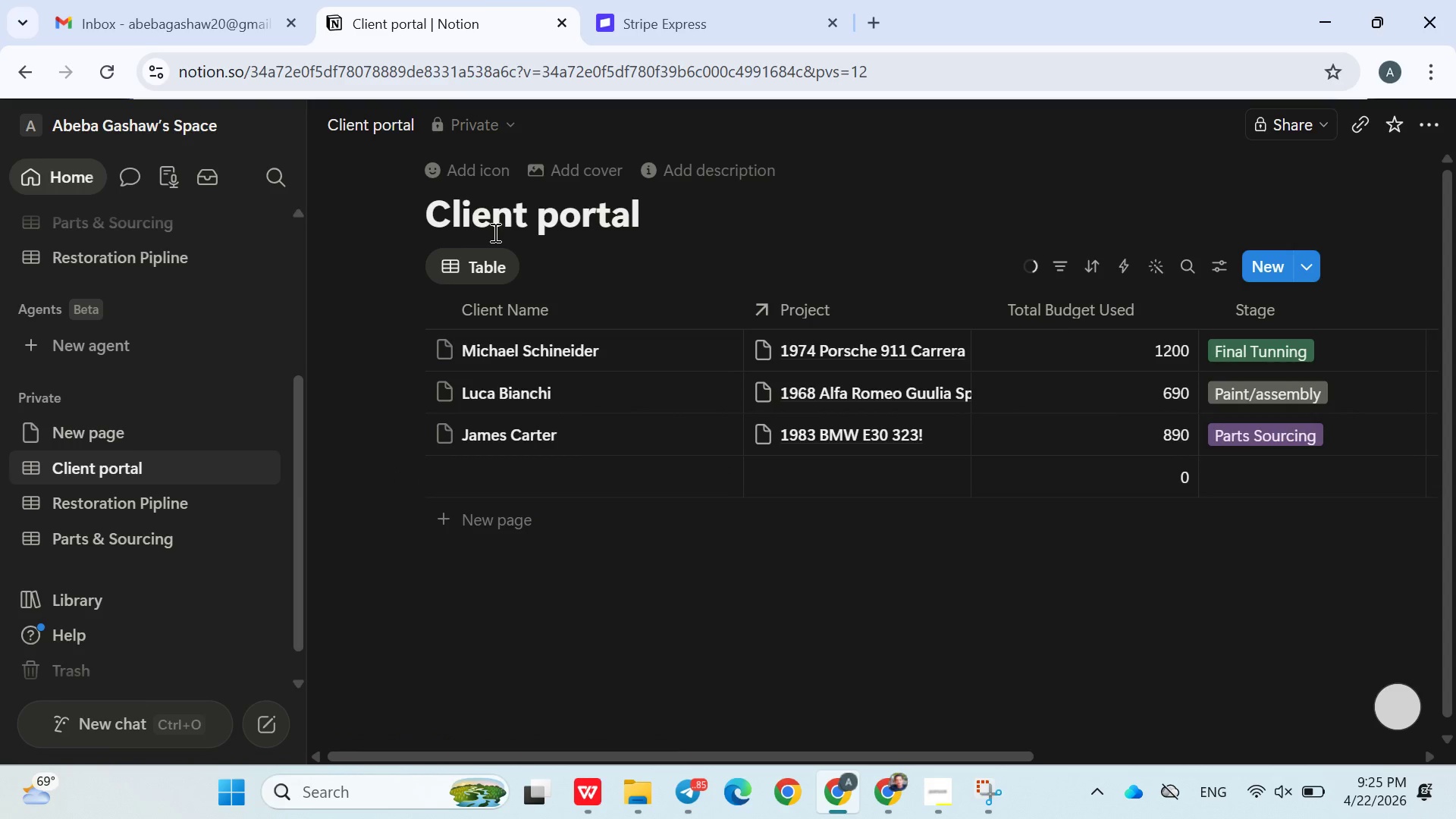 
double_click([494, 232])
 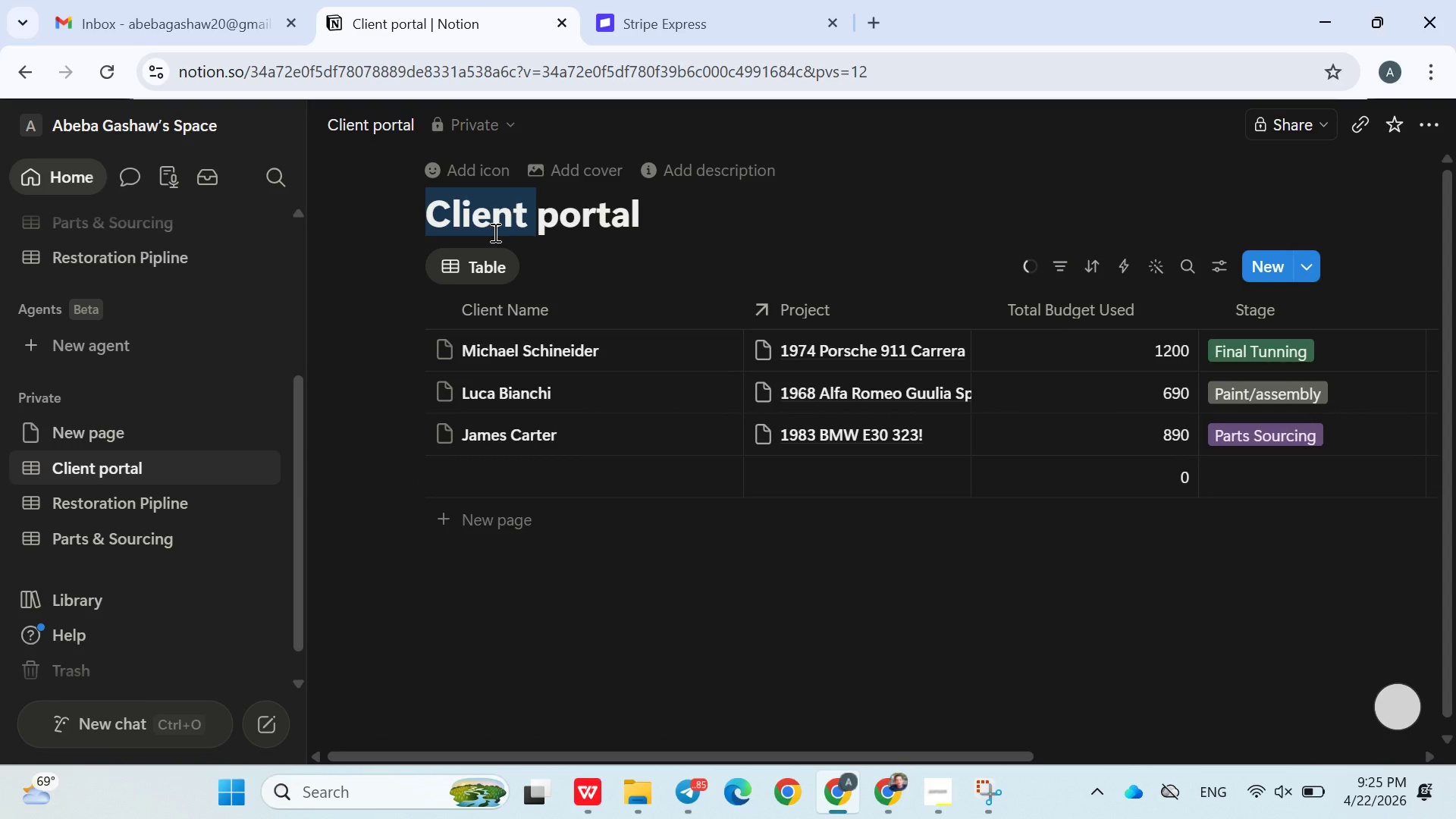 
triple_click([494, 232])
 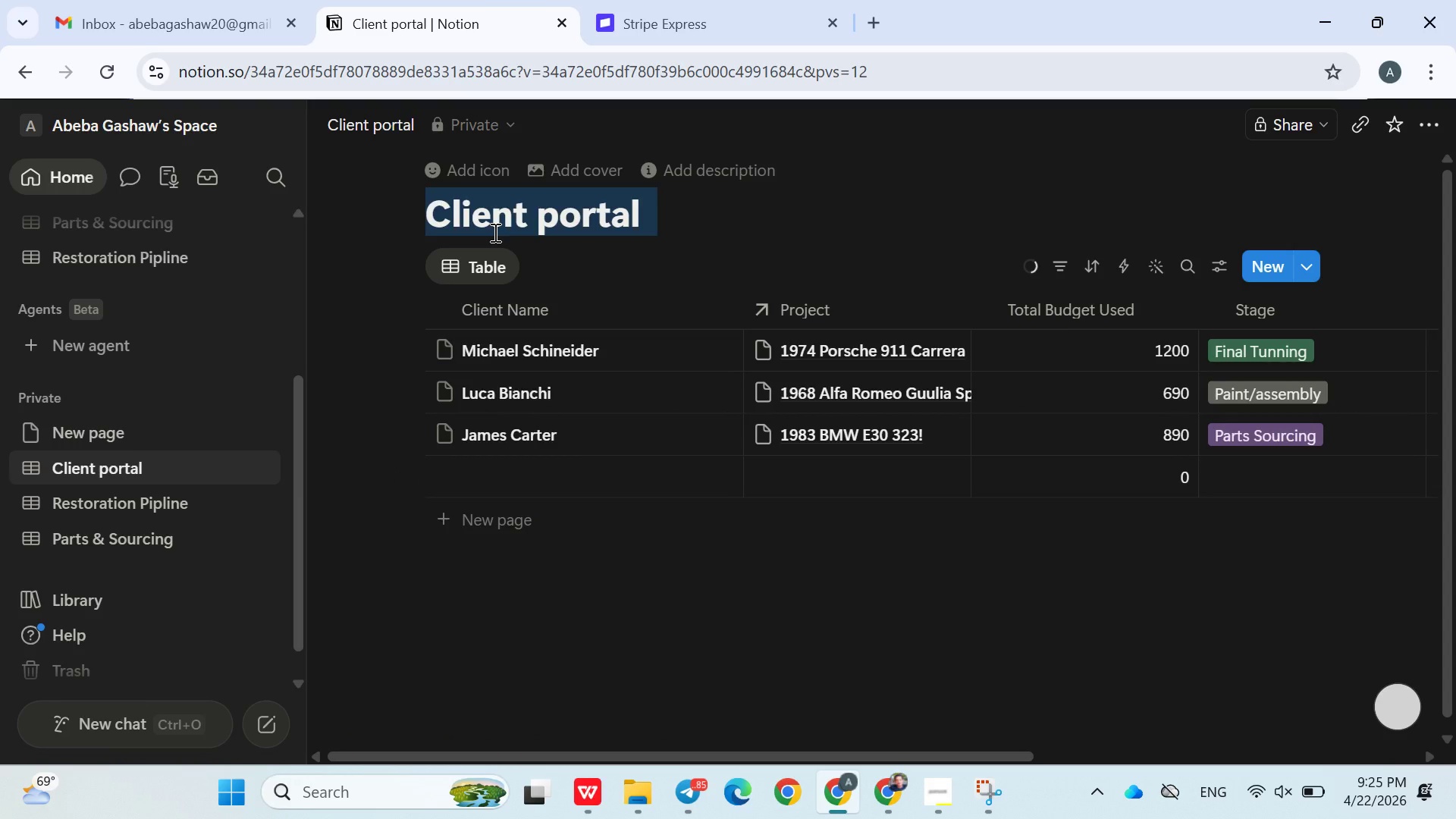 
key(Control+C)
 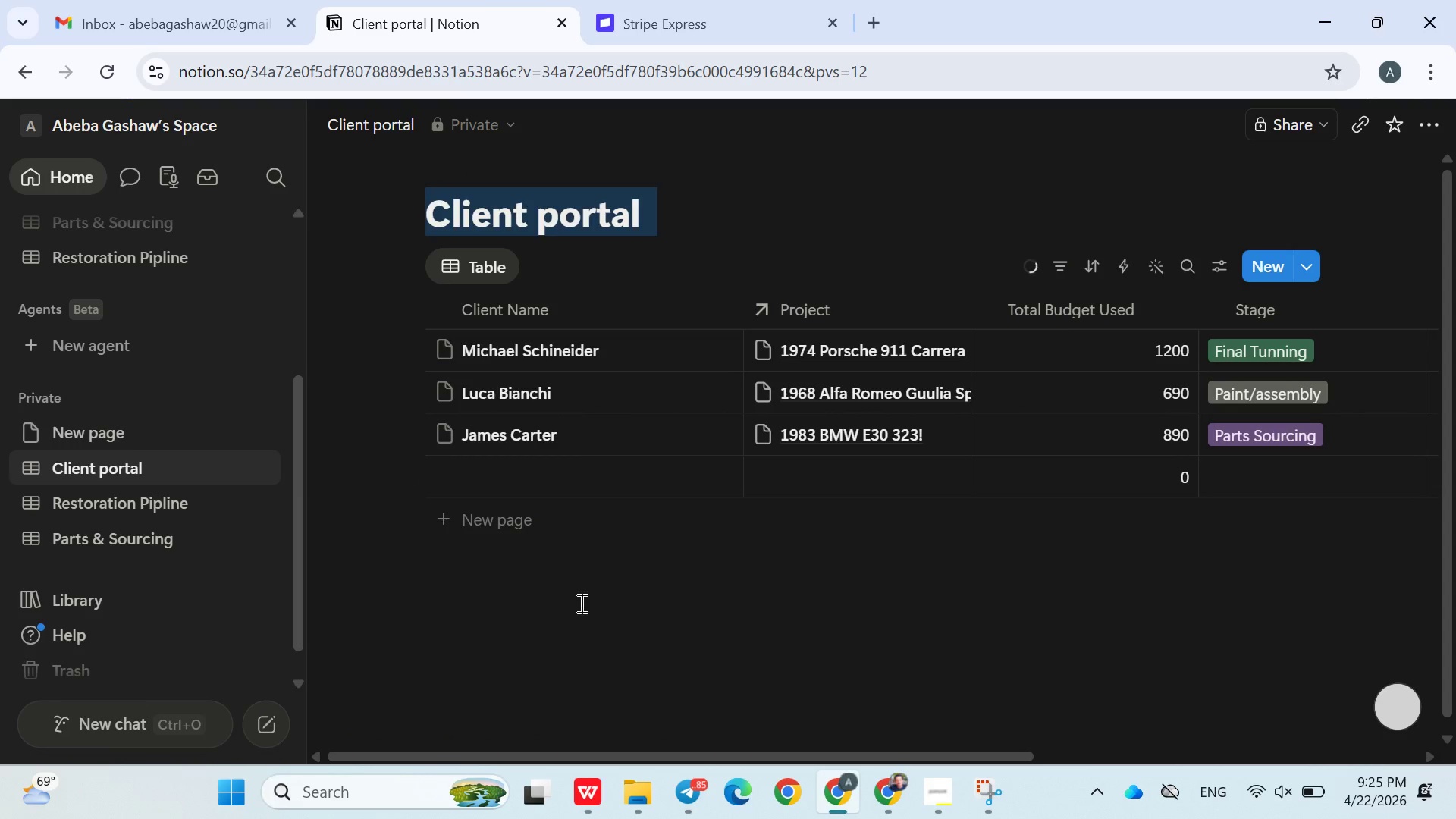 
left_click([580, 604])
 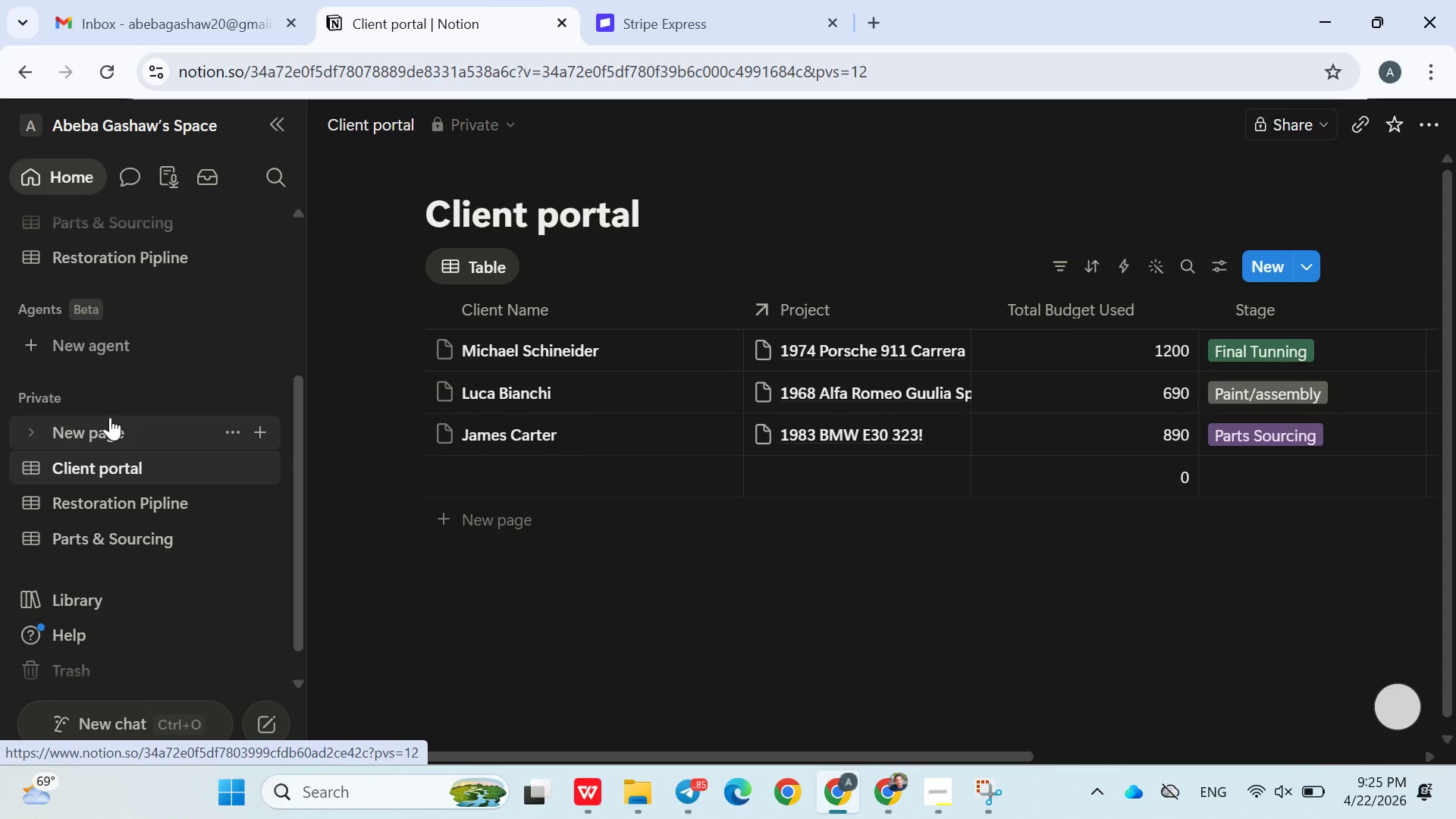 
left_click([110, 417])
 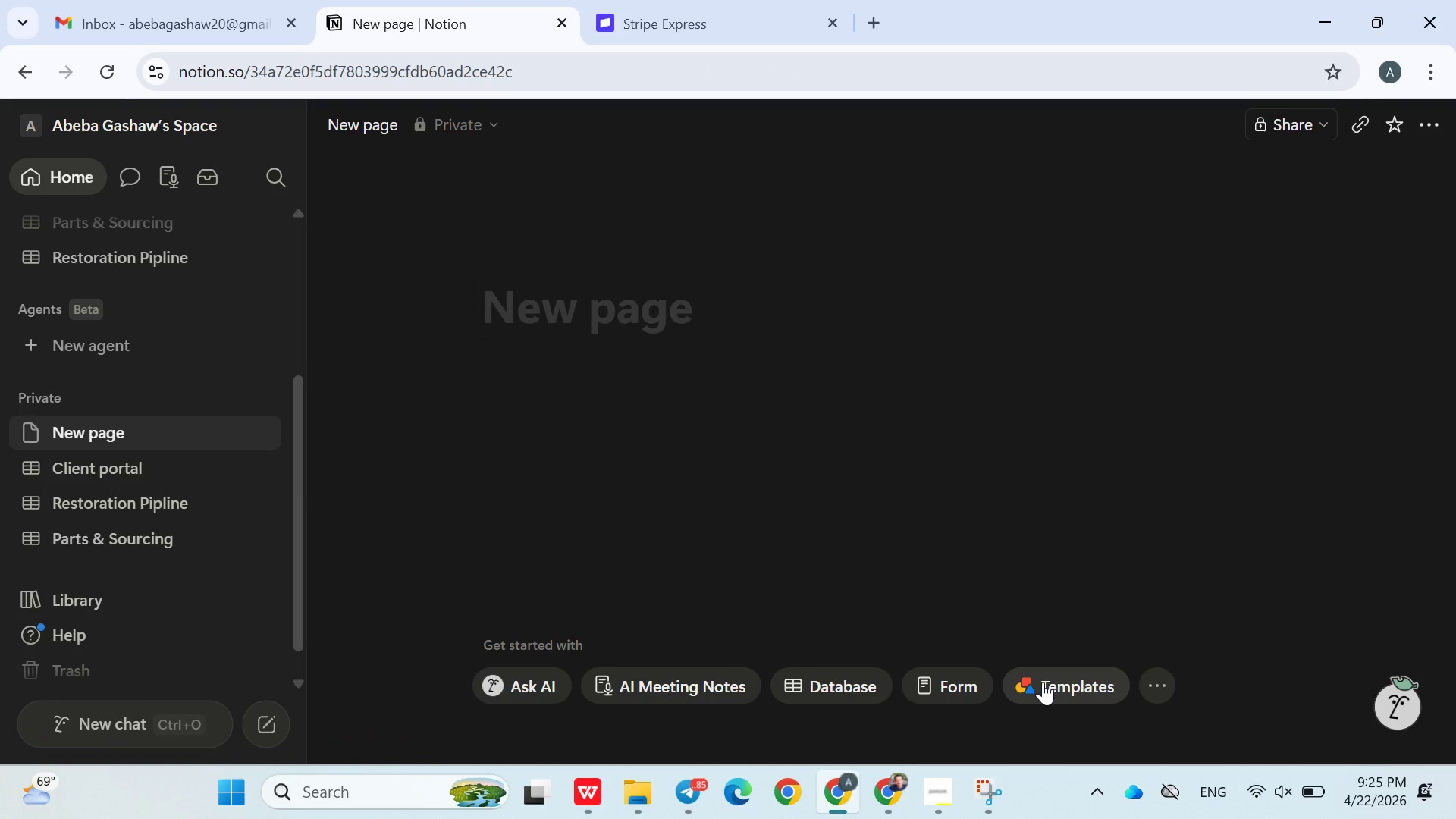 
left_click([1043, 682])
 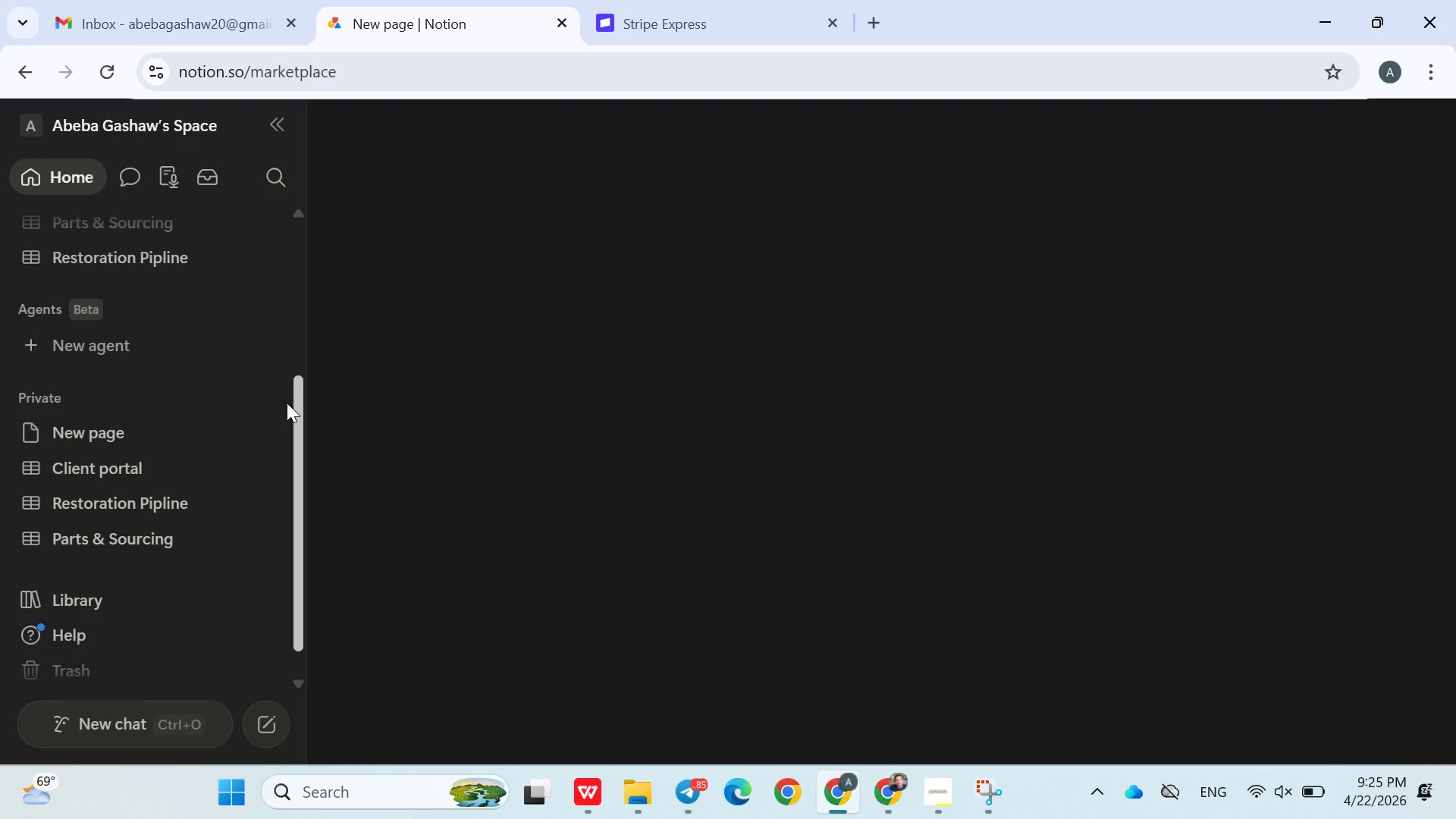 
left_click_drag(start_coordinate=[298, 416], to_coordinate=[316, 450])
 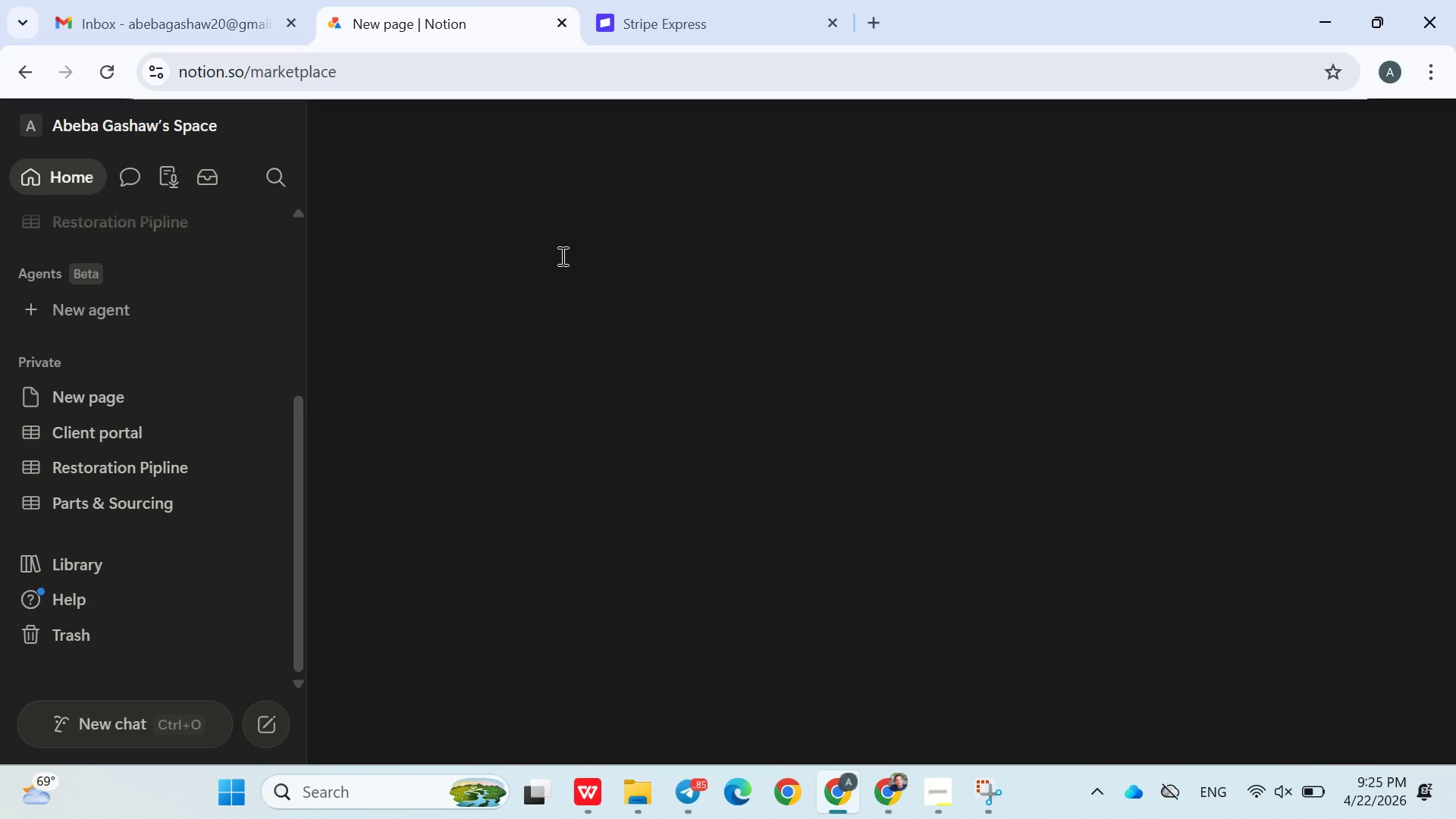 
left_click([561, 256])
 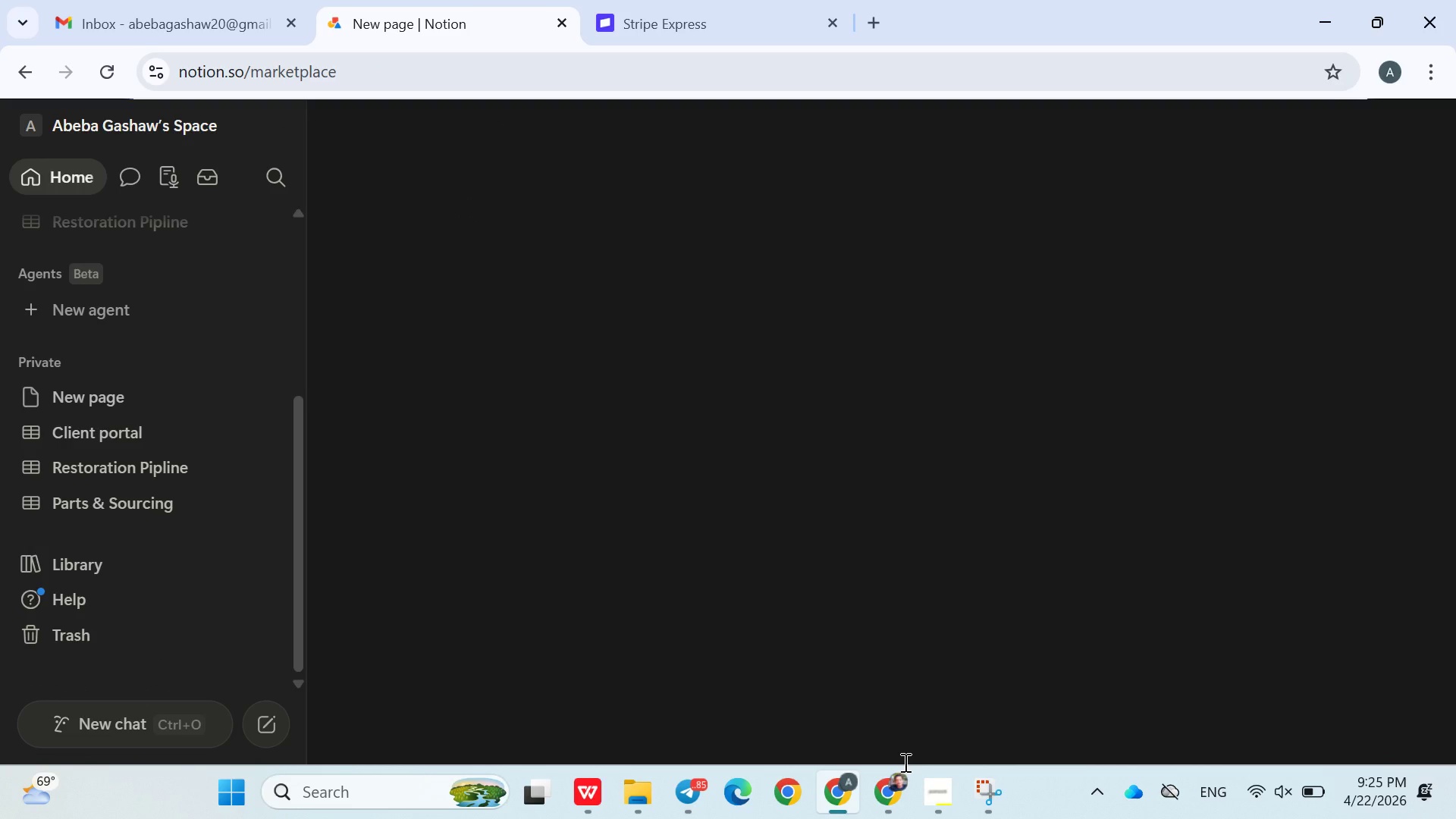 
left_click([940, 798])